 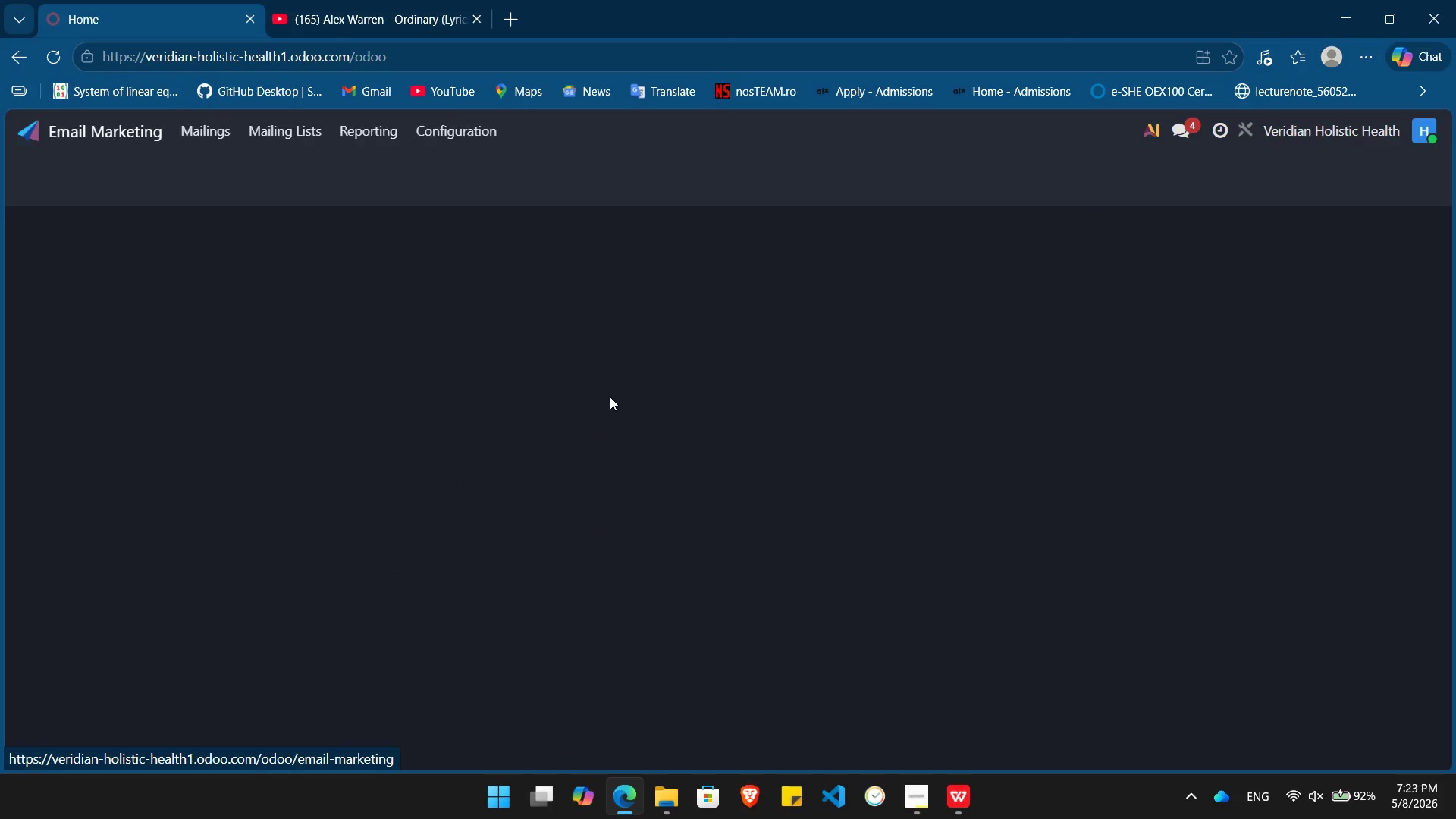 
left_click([291, 123])
 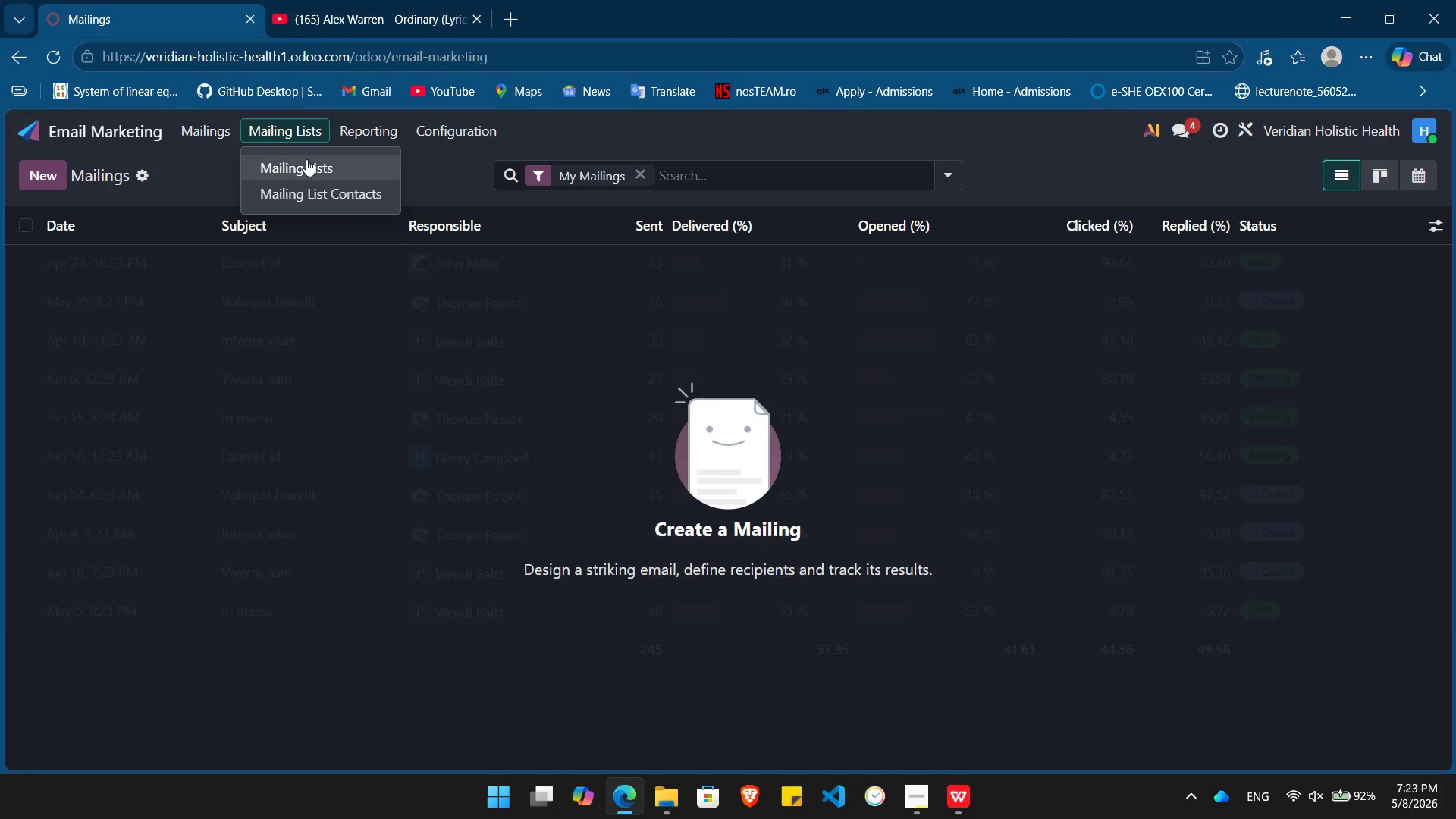 
left_click([307, 159])
 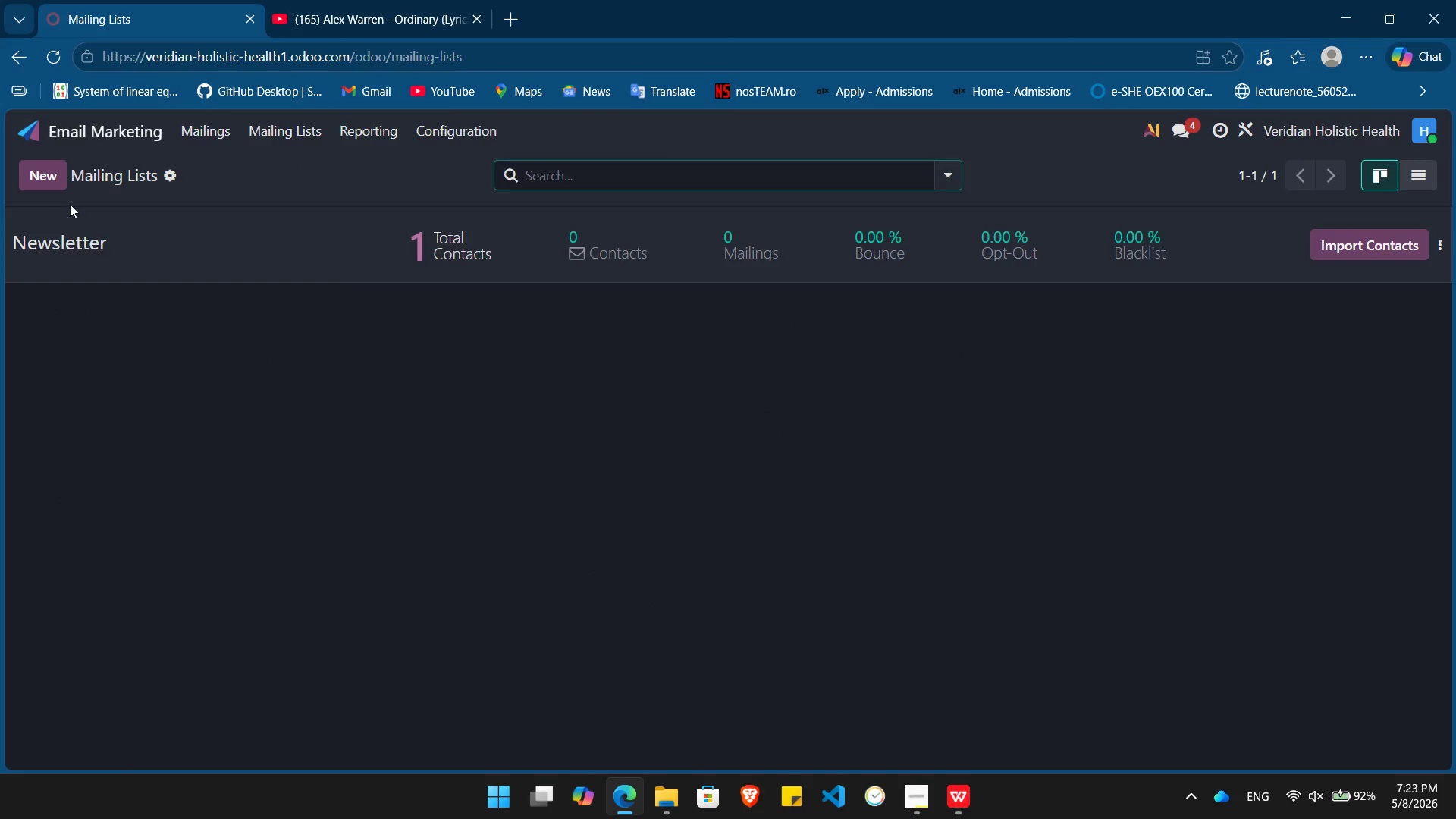 
left_click([46, 180])
 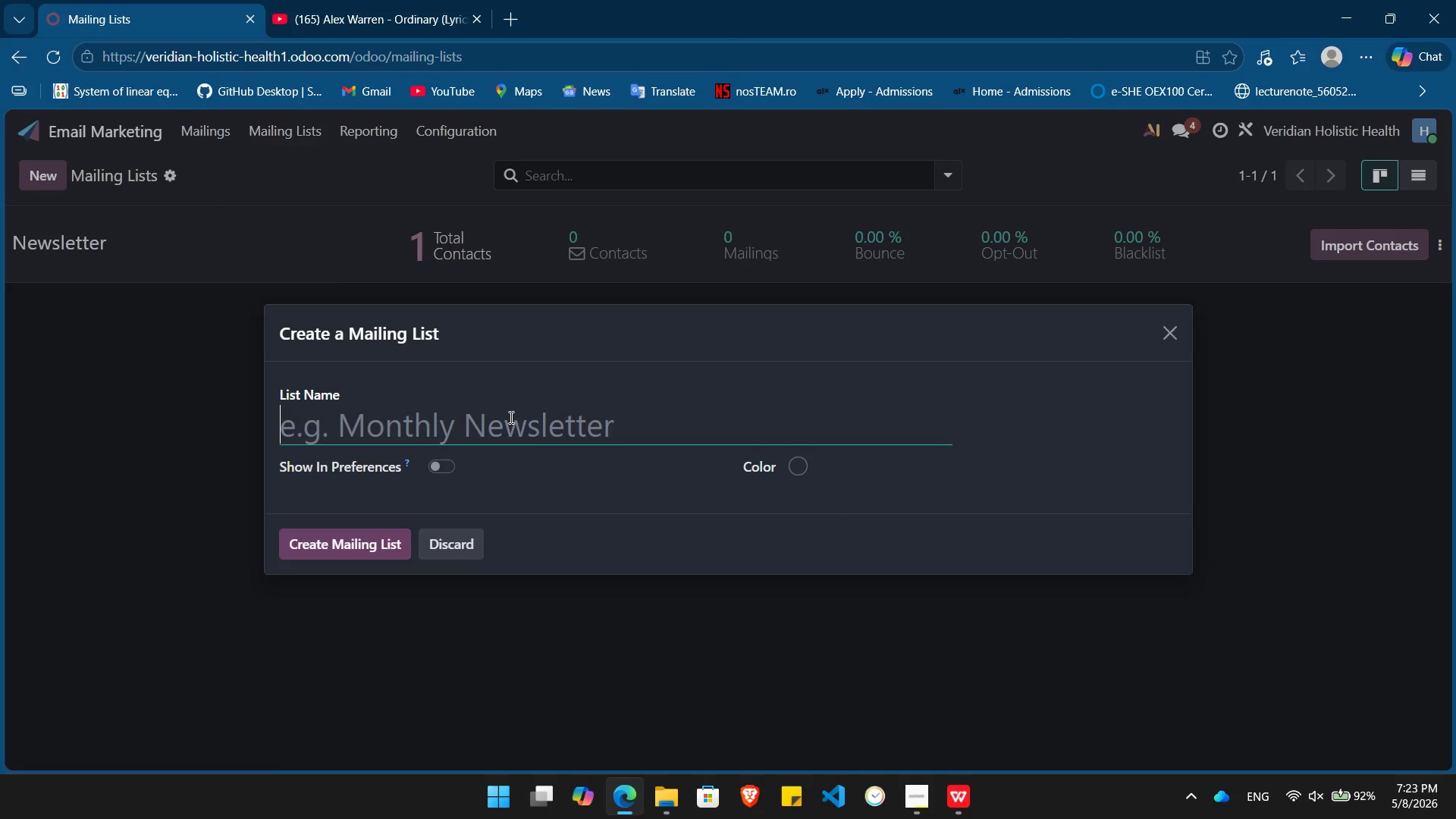 
key(Control+ControlLeft)
 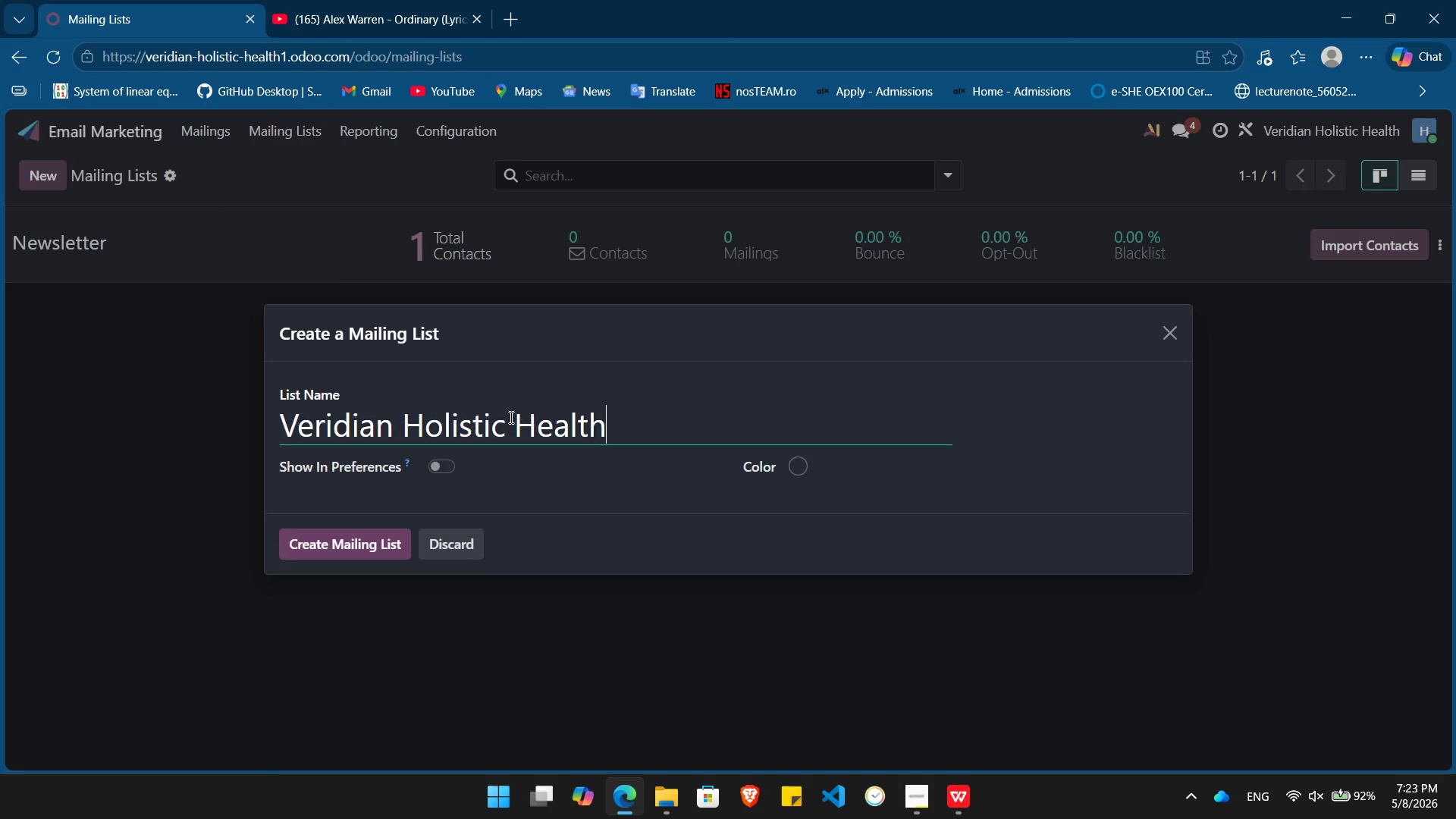 
key(Control+V)
 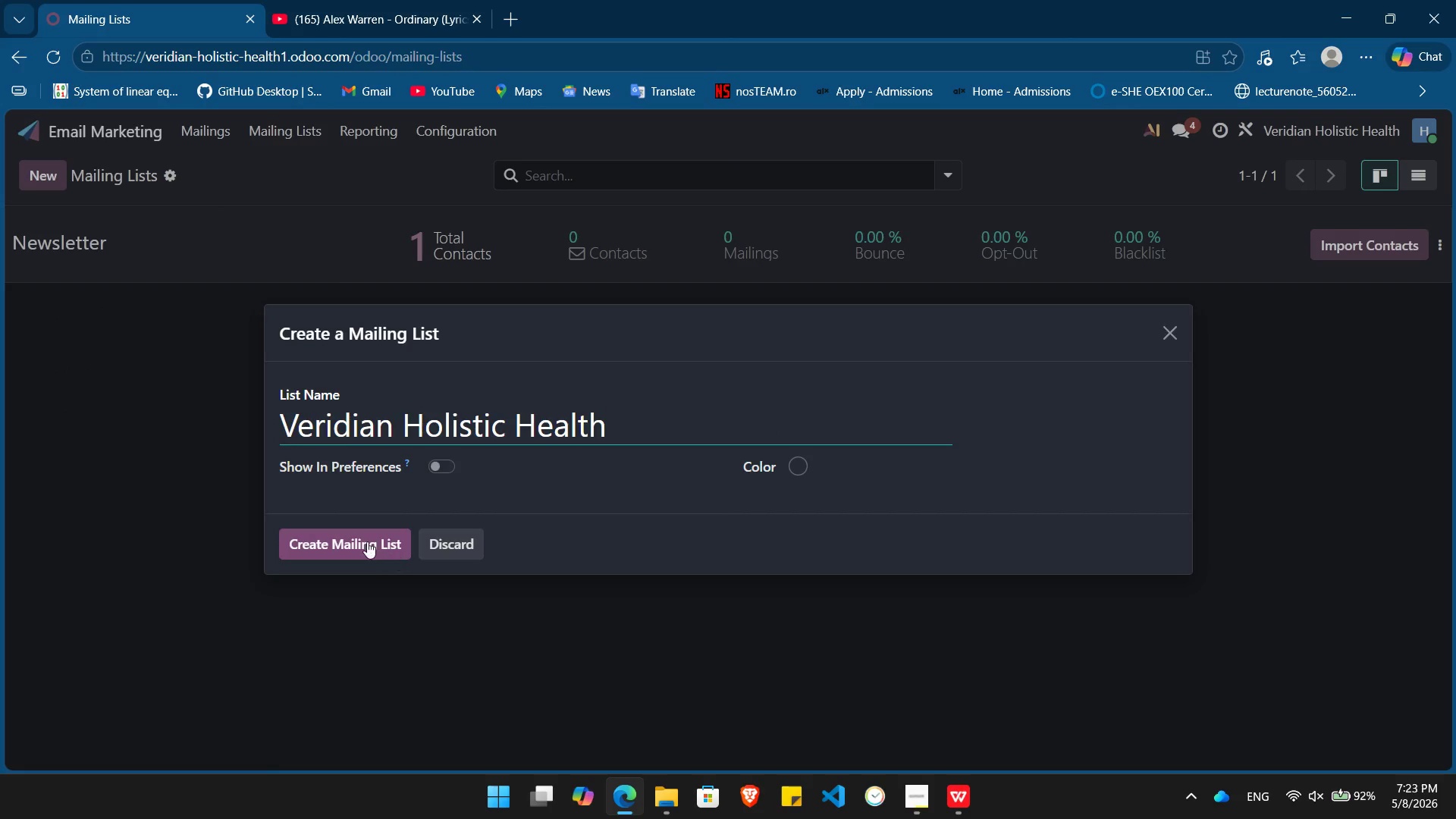 
left_click([366, 541])
 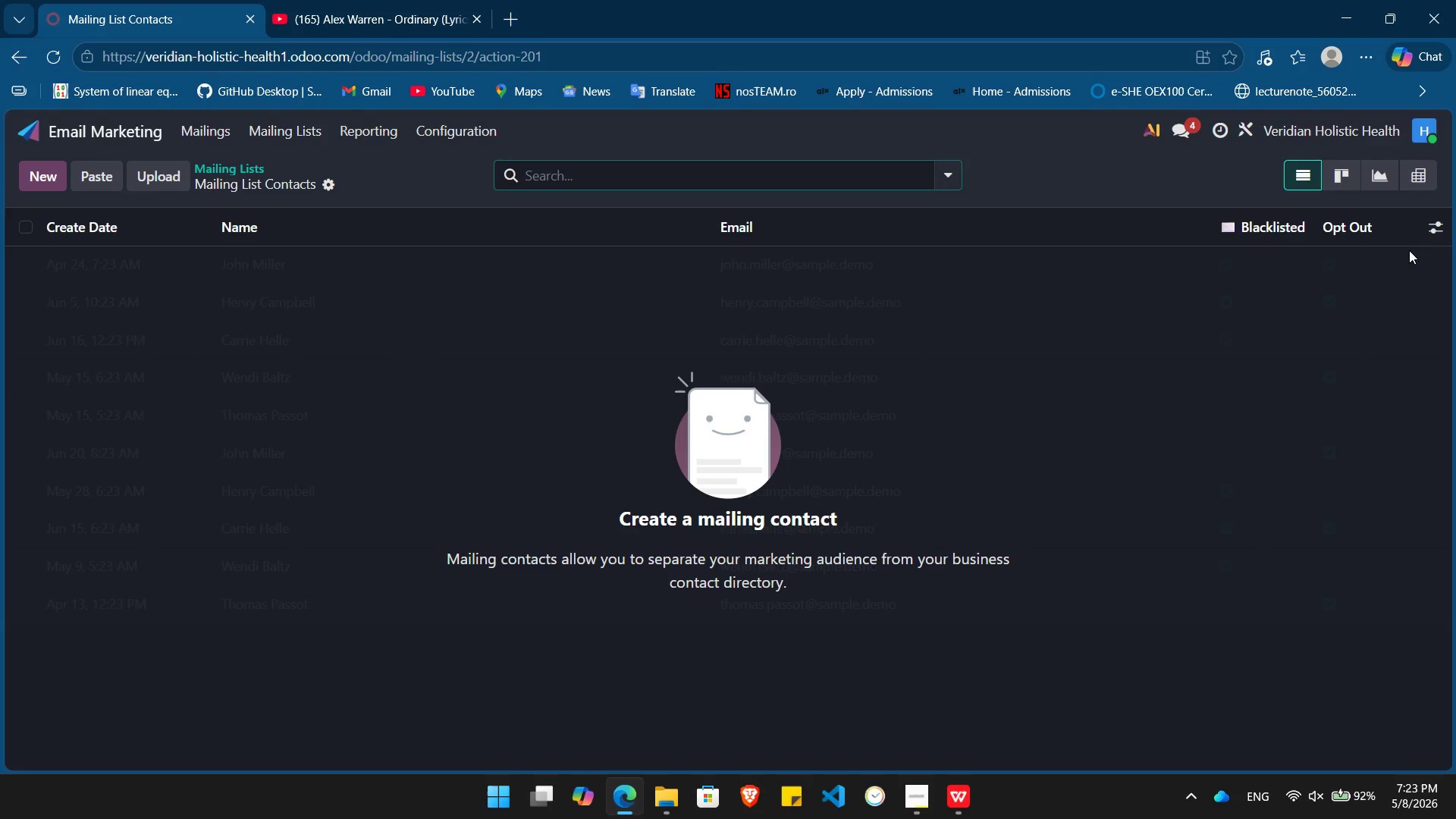 
left_click([1433, 229])
 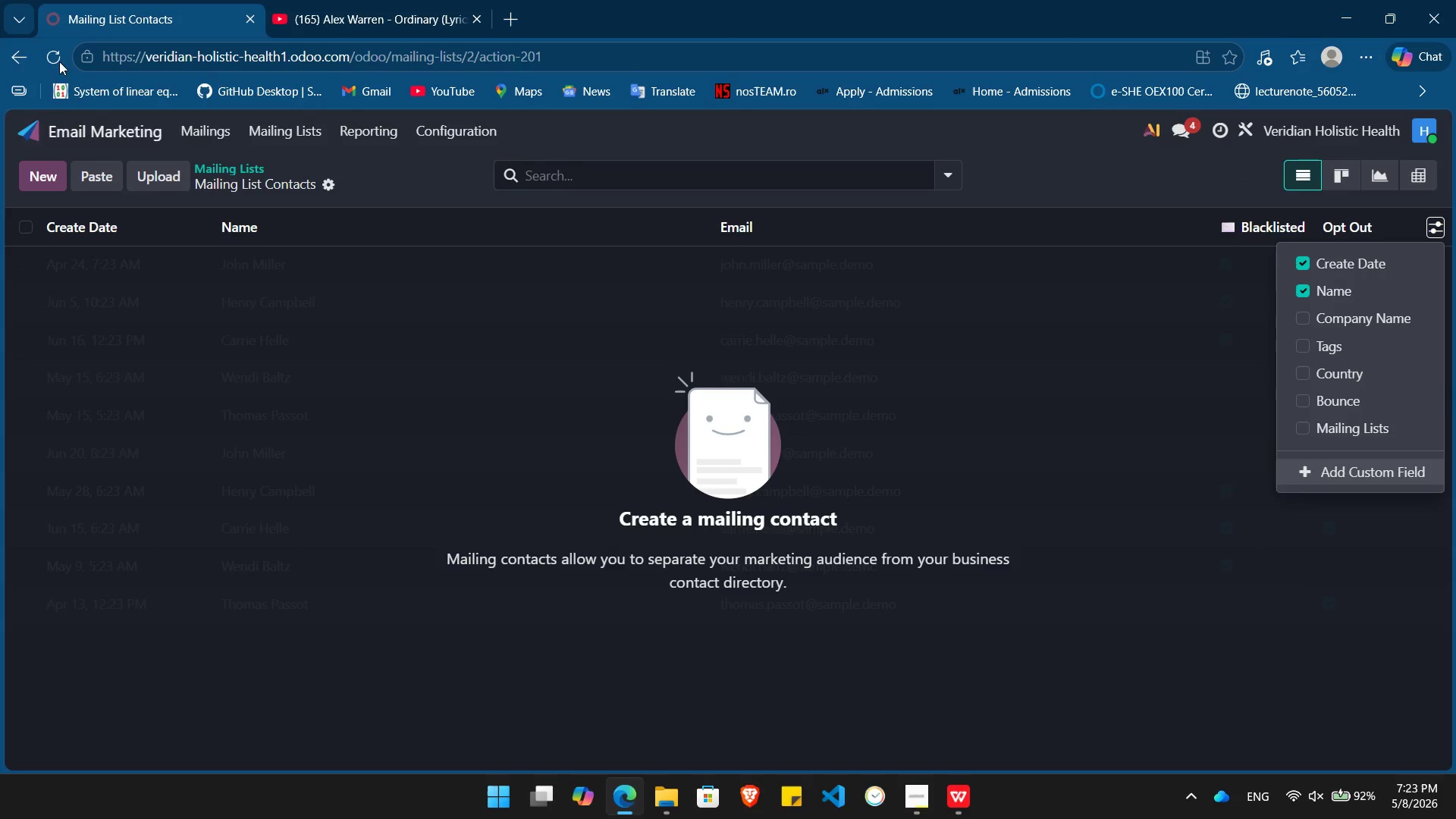 
left_click([86, 131])
 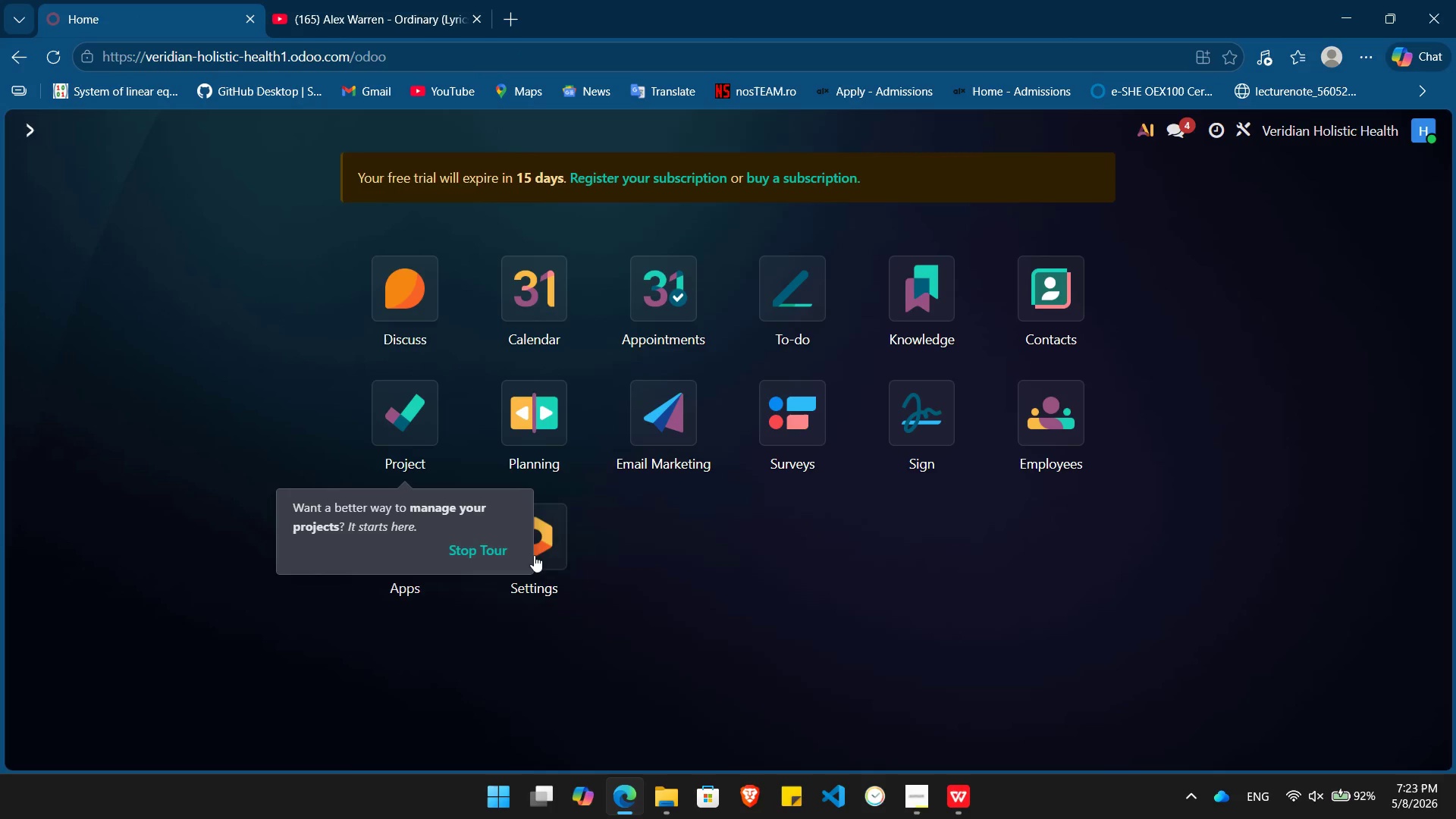 
left_click([532, 554])
 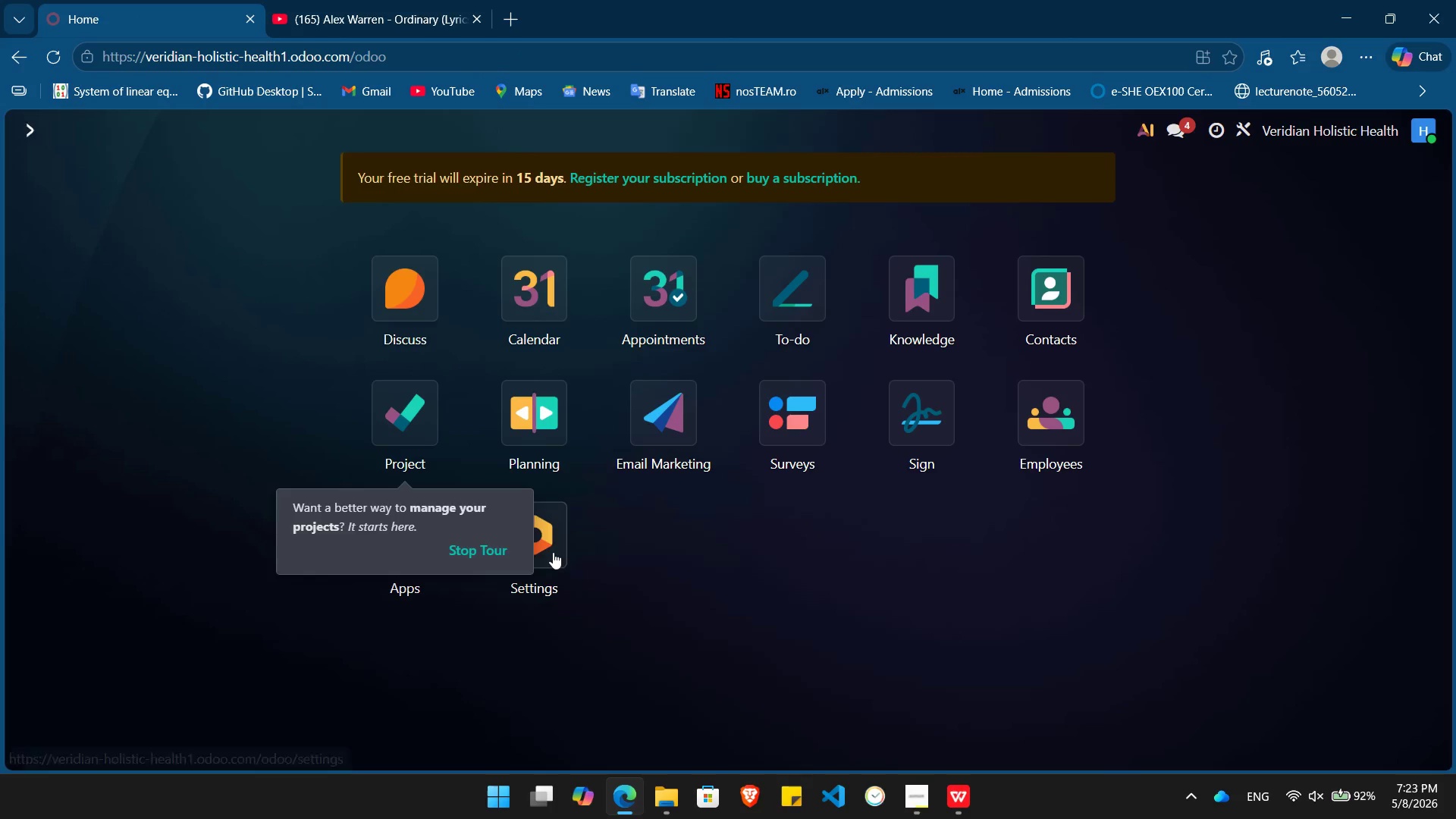 
left_click([553, 552])
 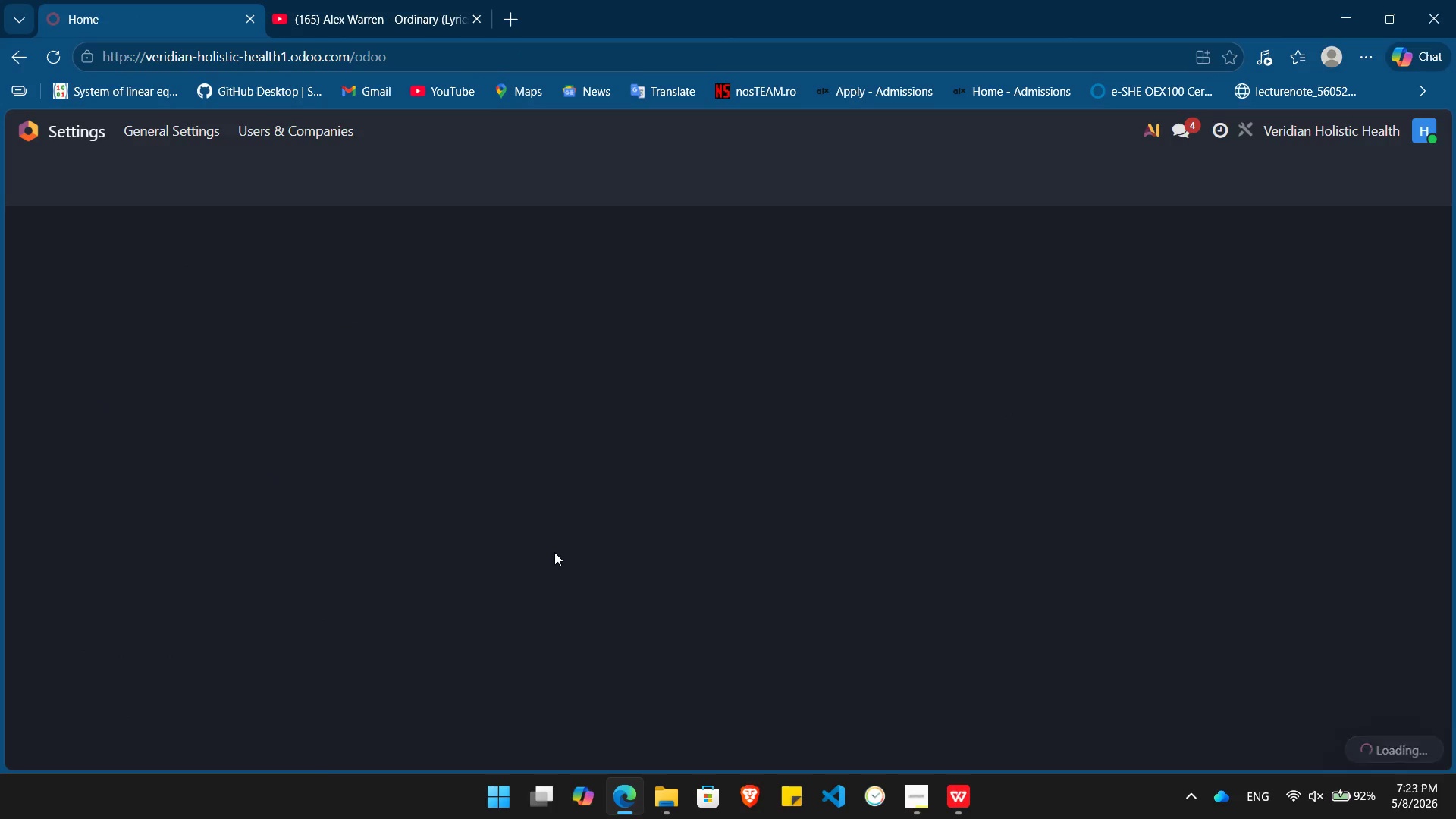 
scroll: coordinate [257, 449], scroll_direction: down, amount: 32.0
 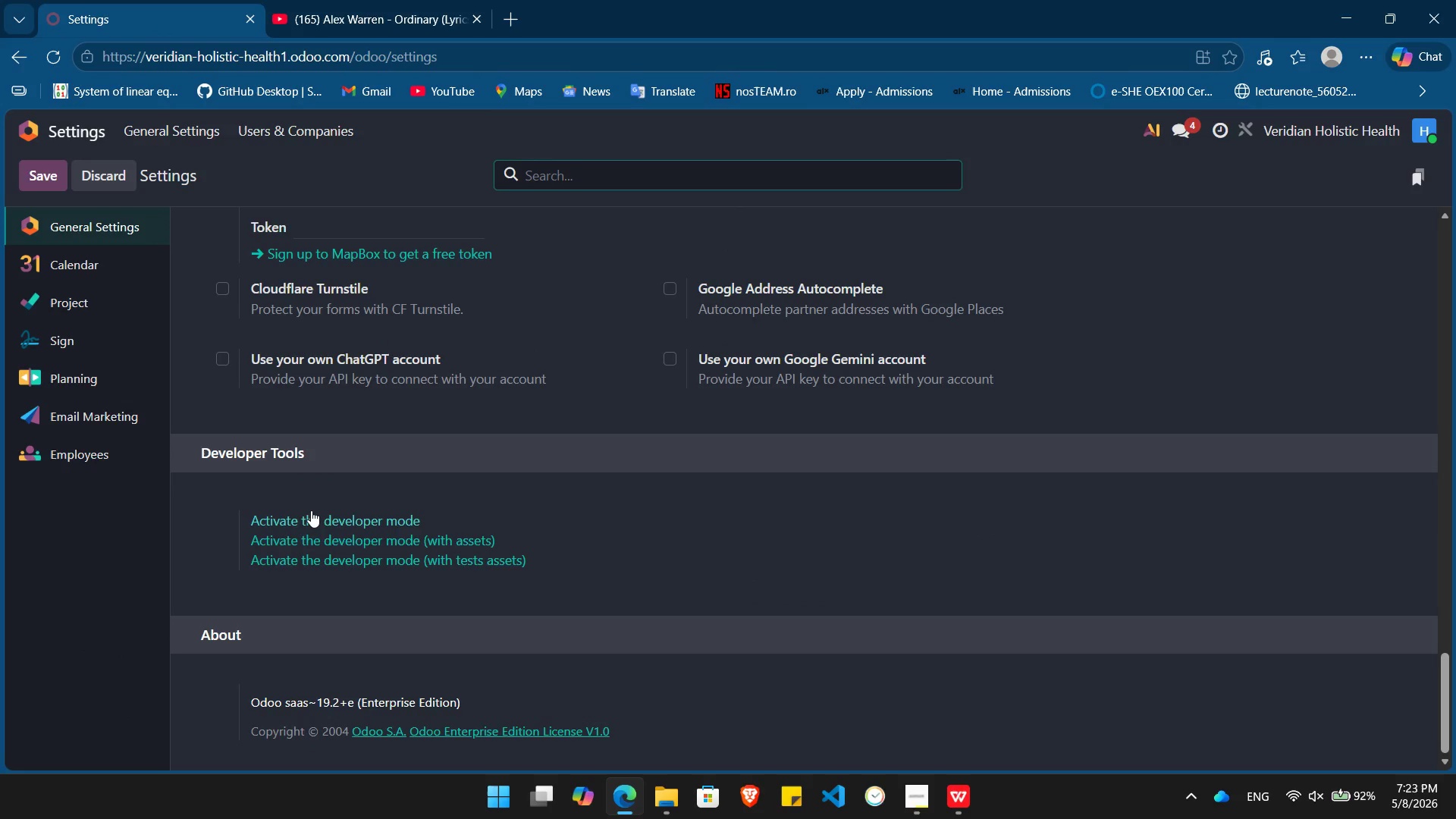 
left_click([315, 511])
 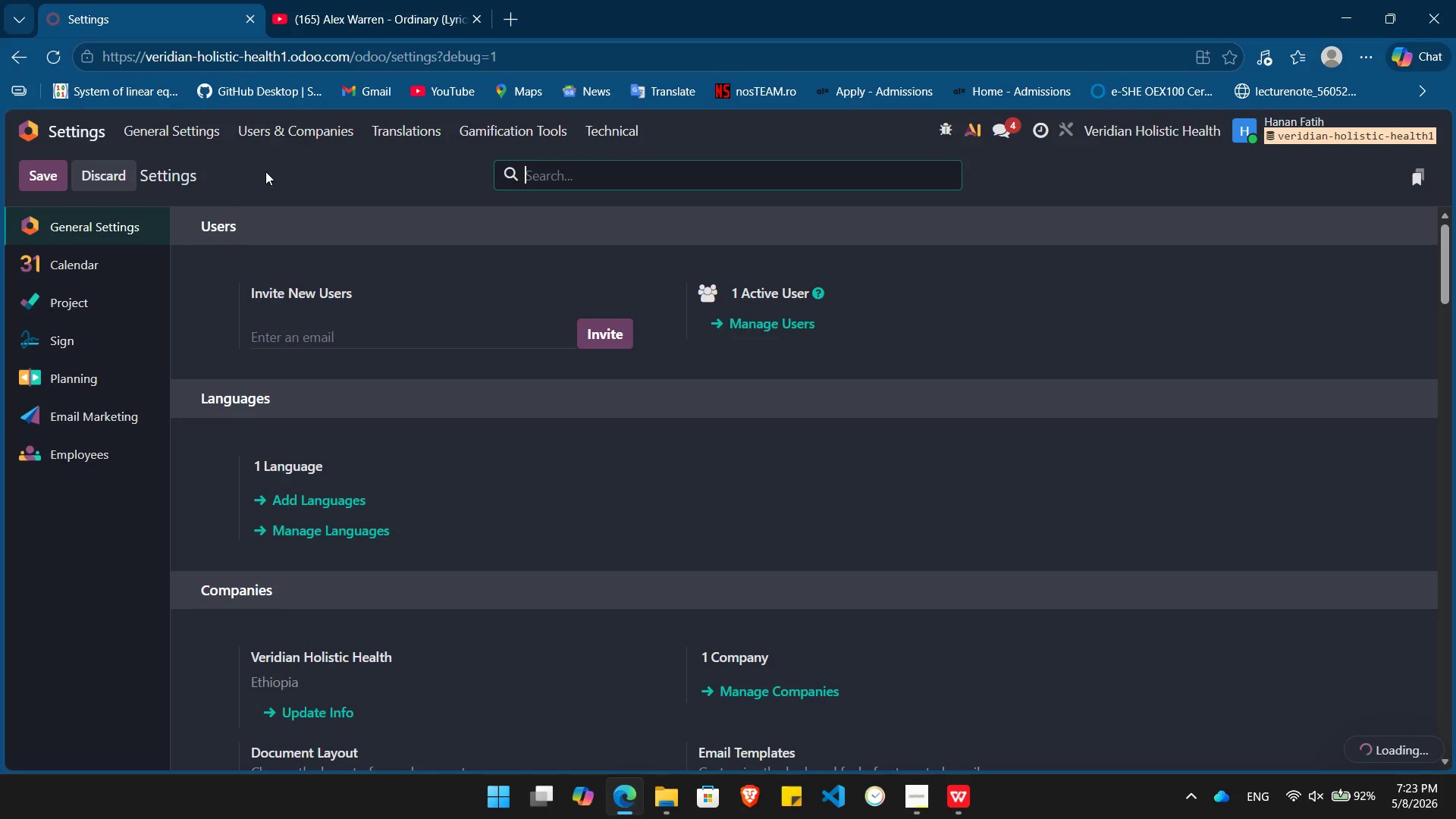 
left_click([53, 119])
 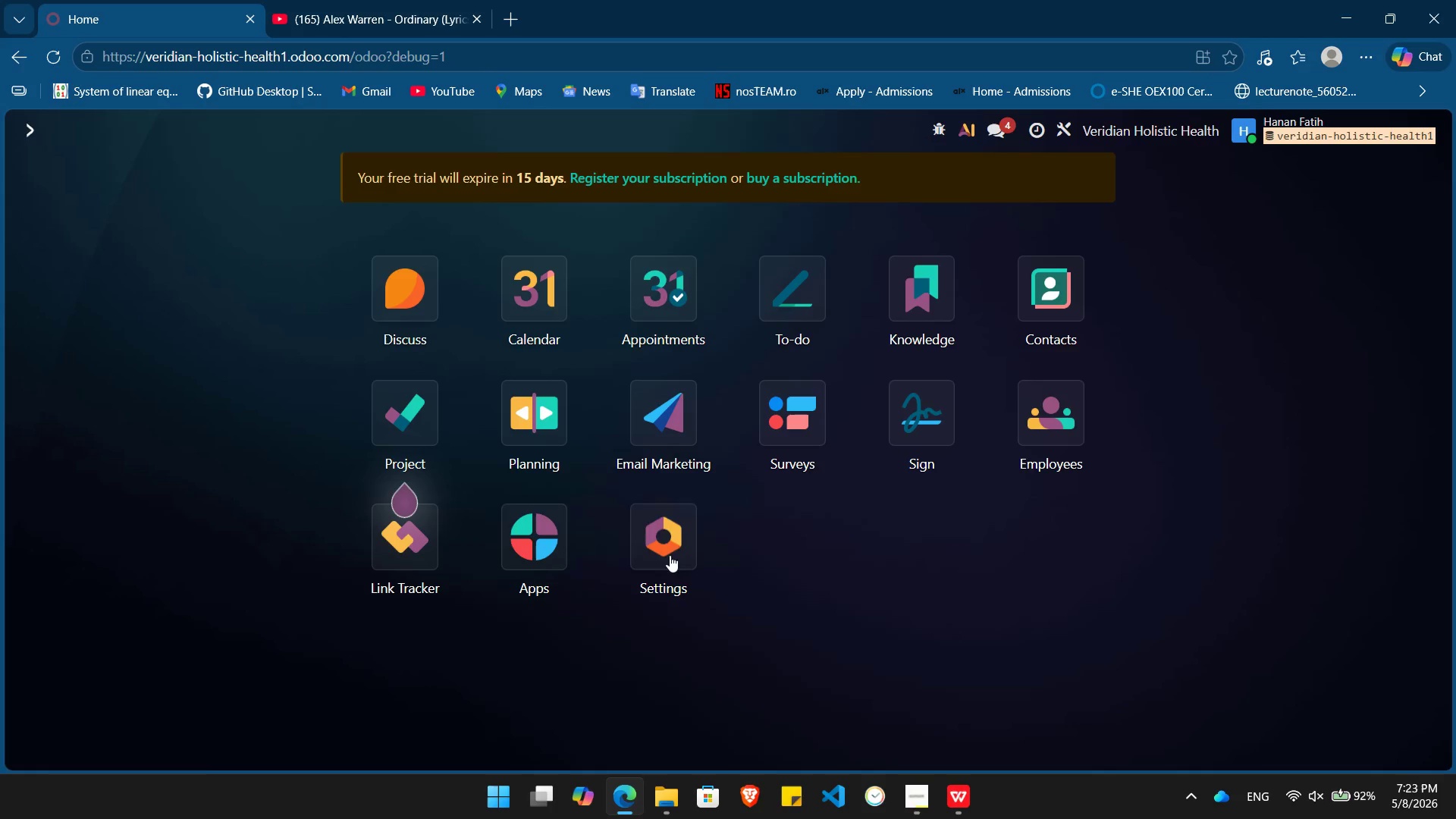 
left_click([677, 423])
 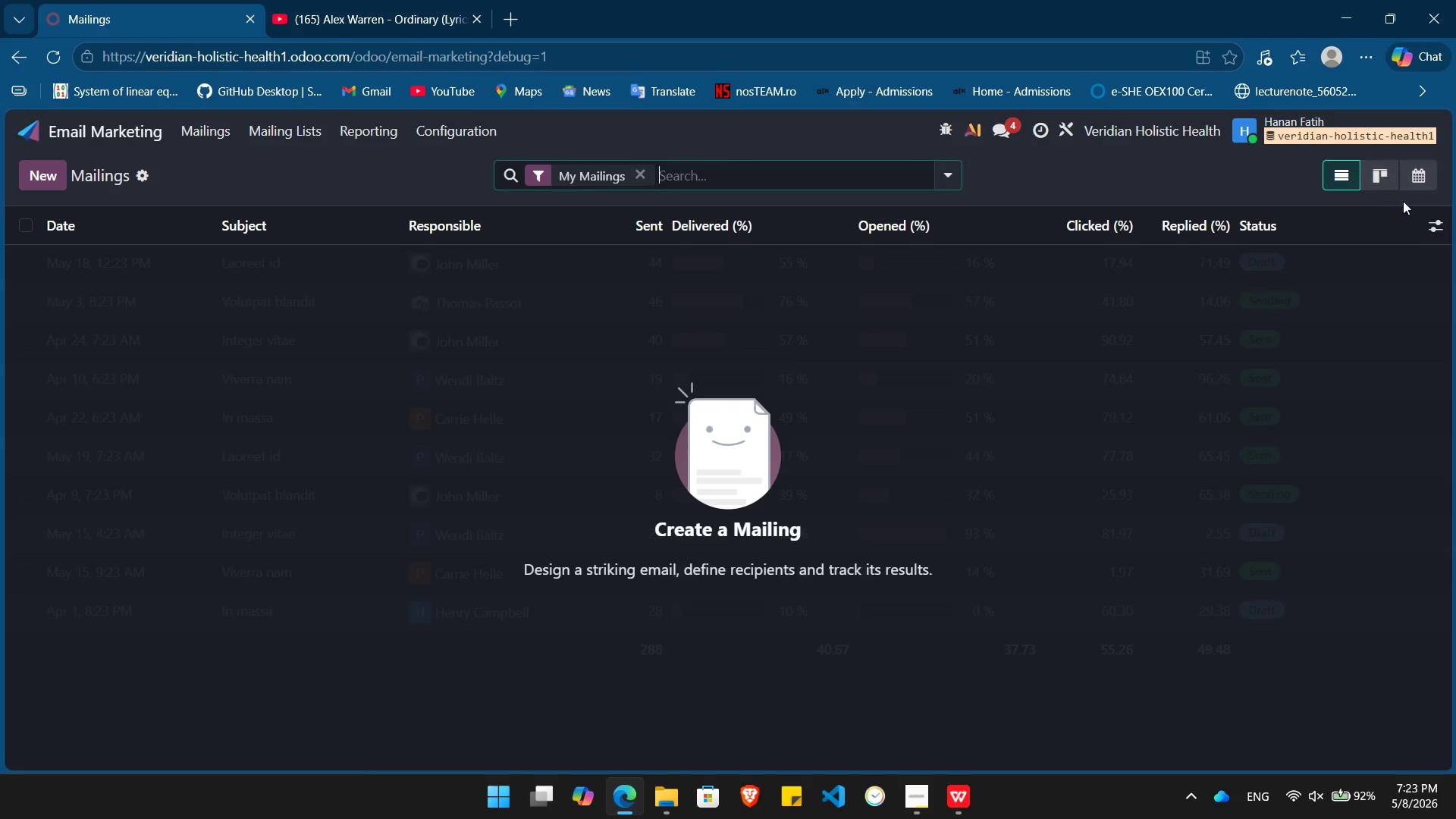 
left_click([1438, 224])
 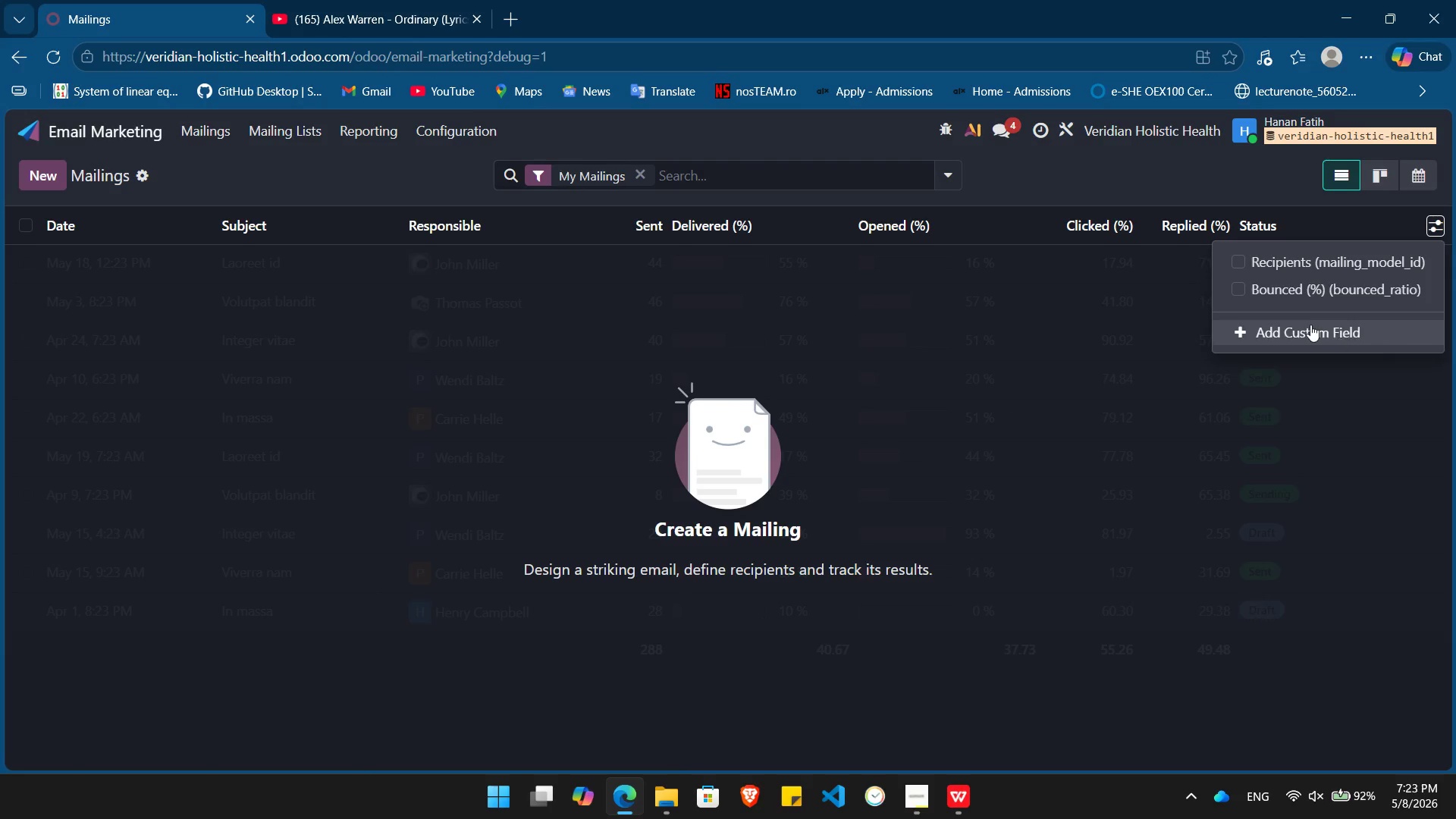 
left_click([1310, 325])
 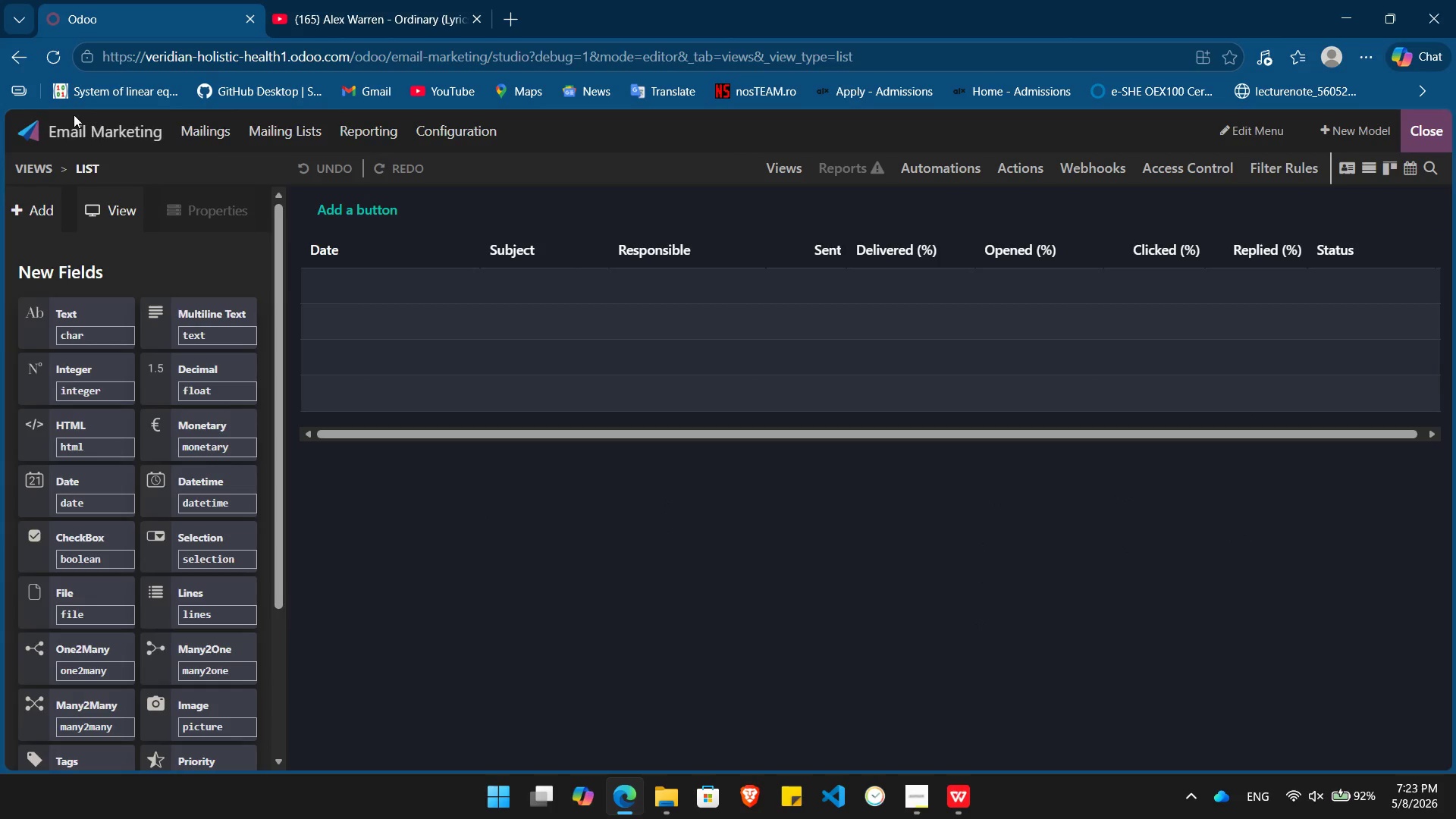 
left_click([75, 134])
 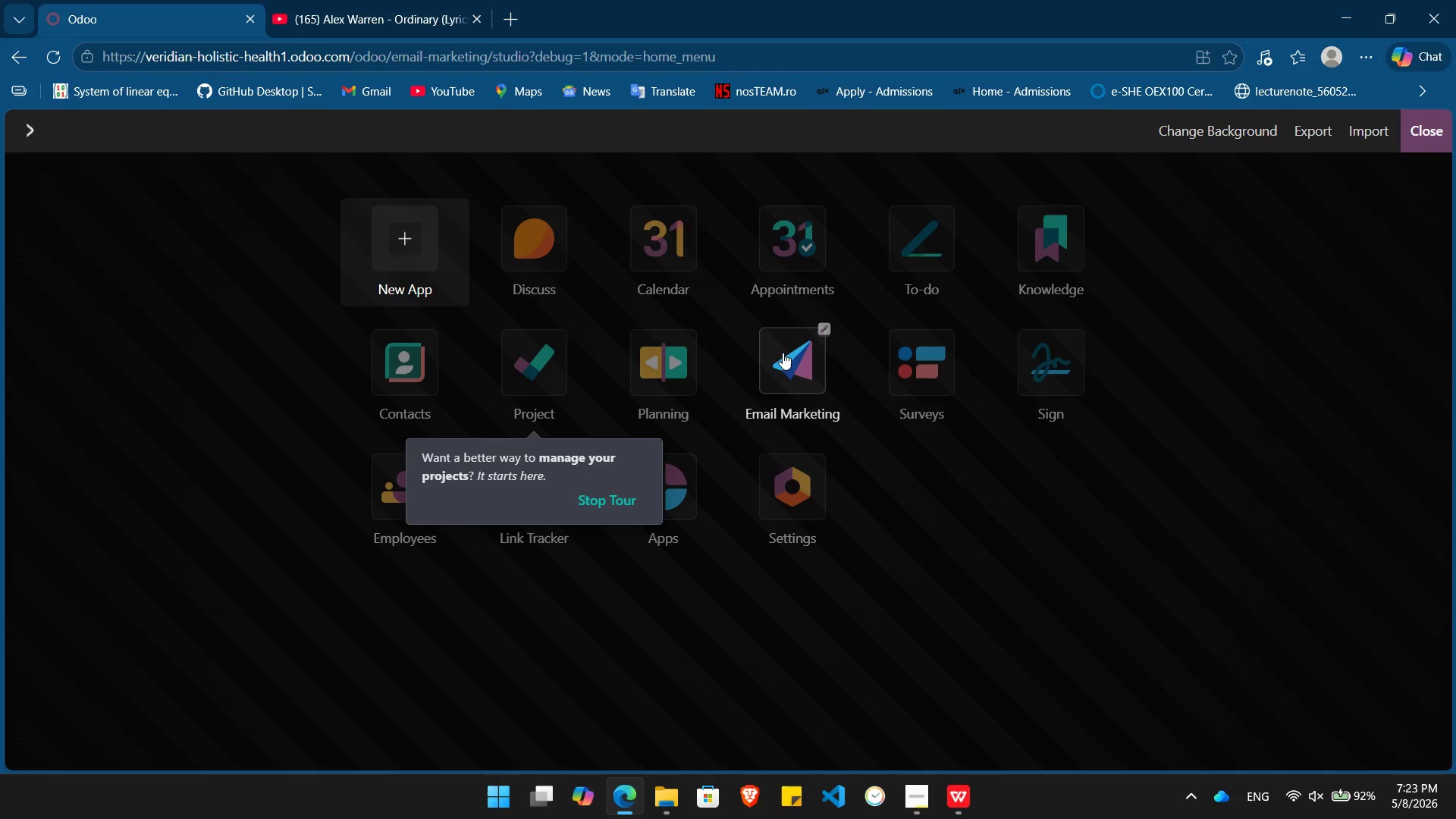 
left_click([783, 356])
 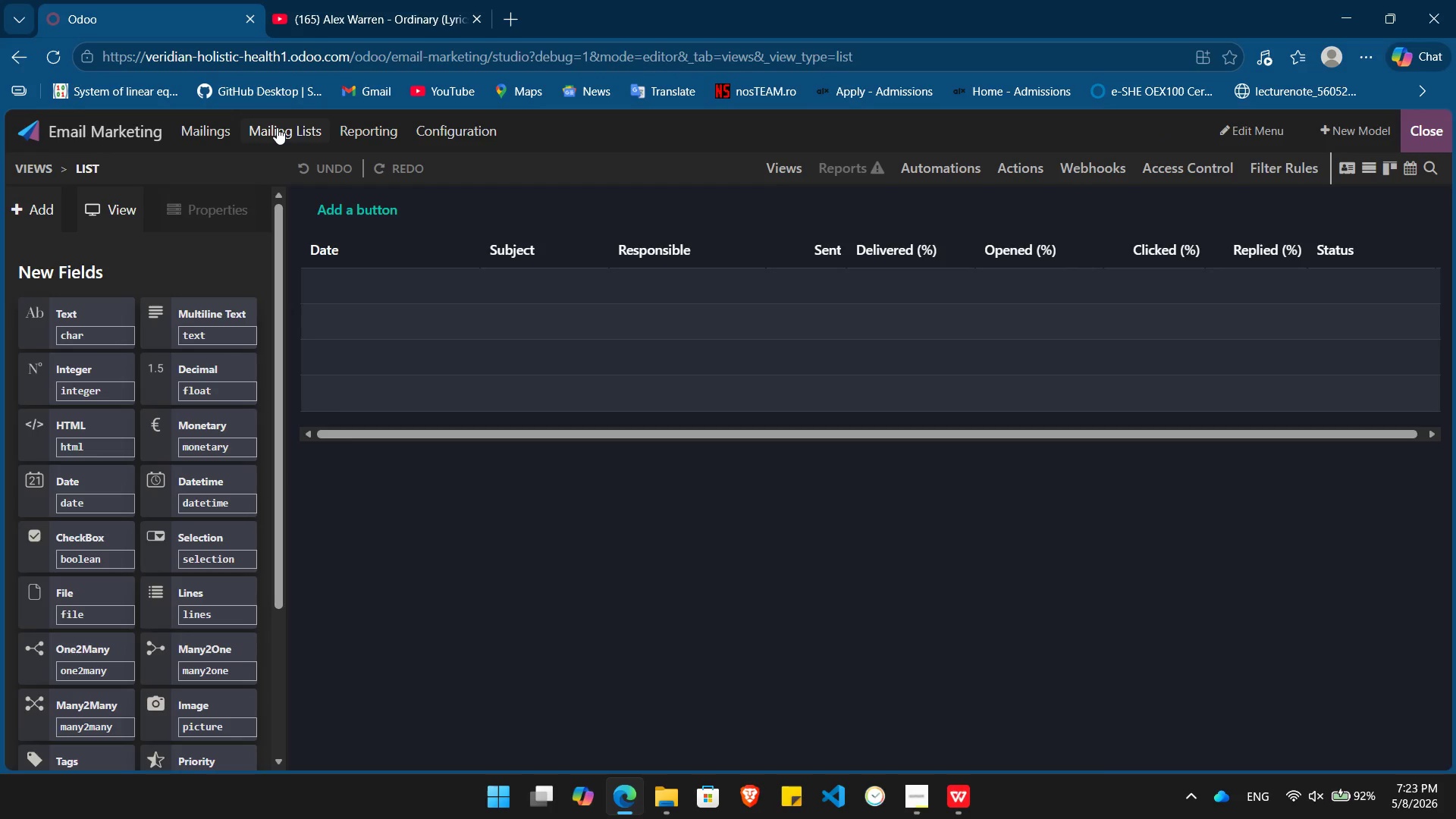 
left_click([277, 127])
 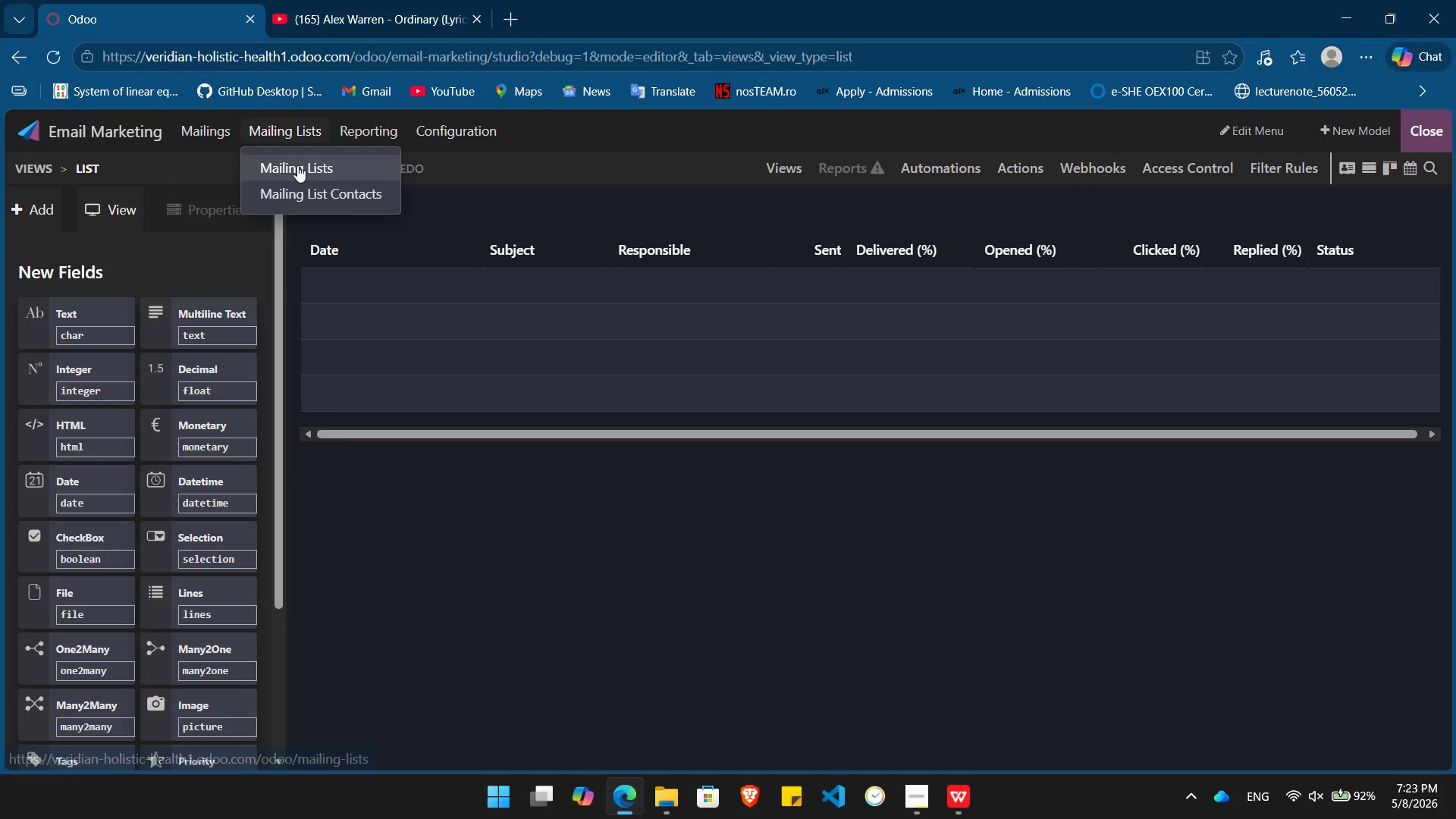 
left_click([297, 165])
 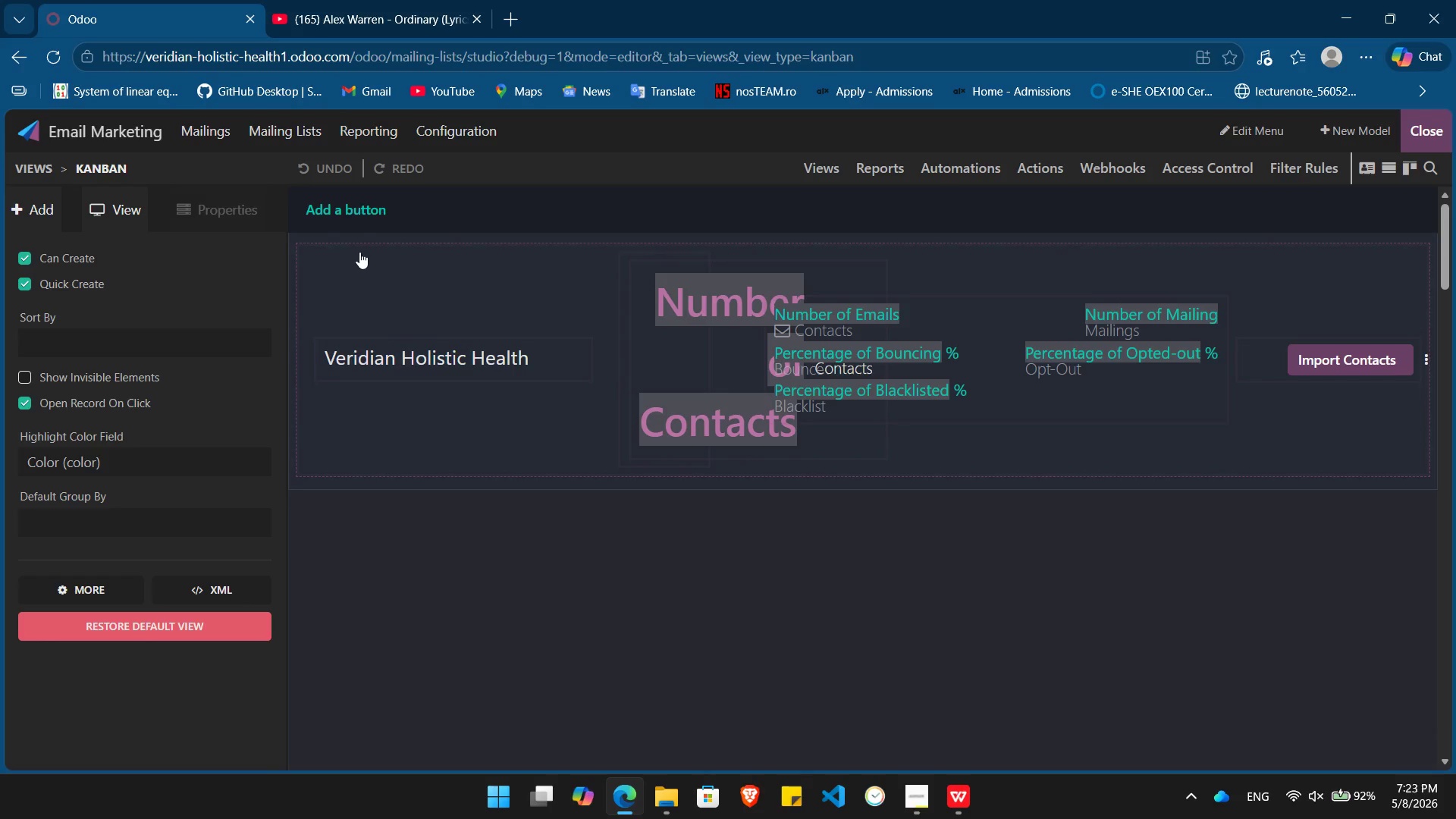 
wait(7.05)
 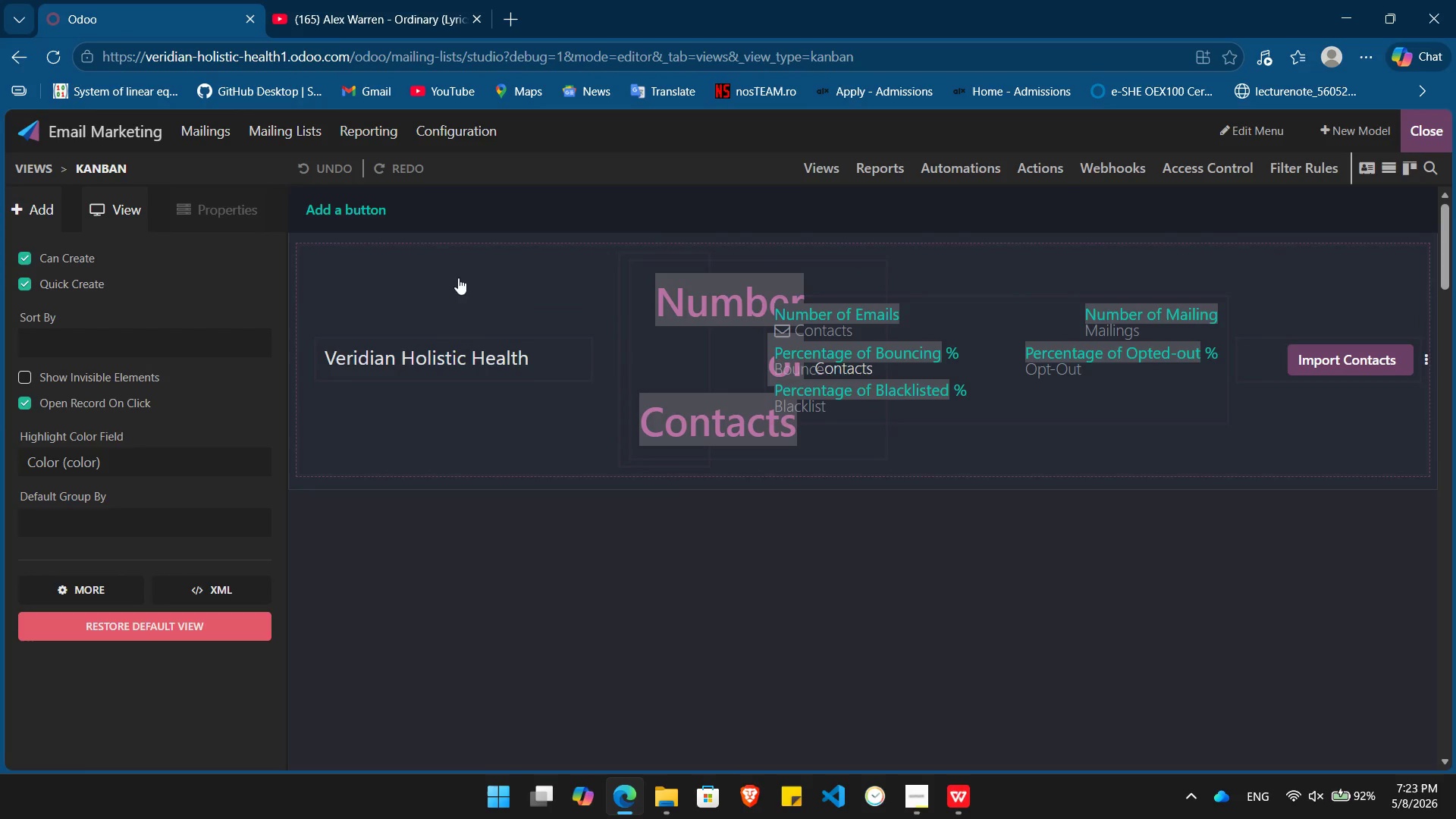 
left_click([279, 133])
 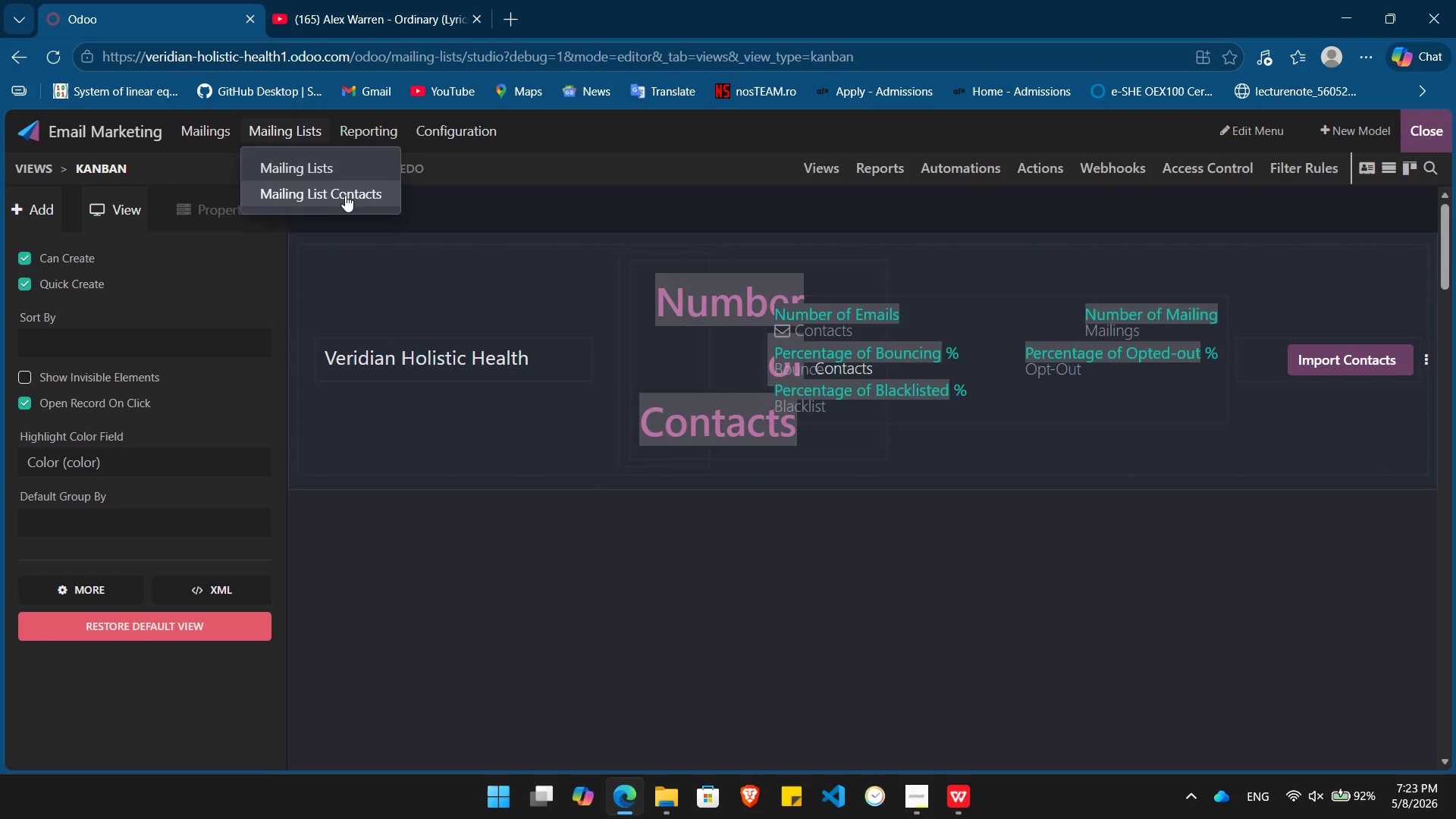 
left_click([350, 202])
 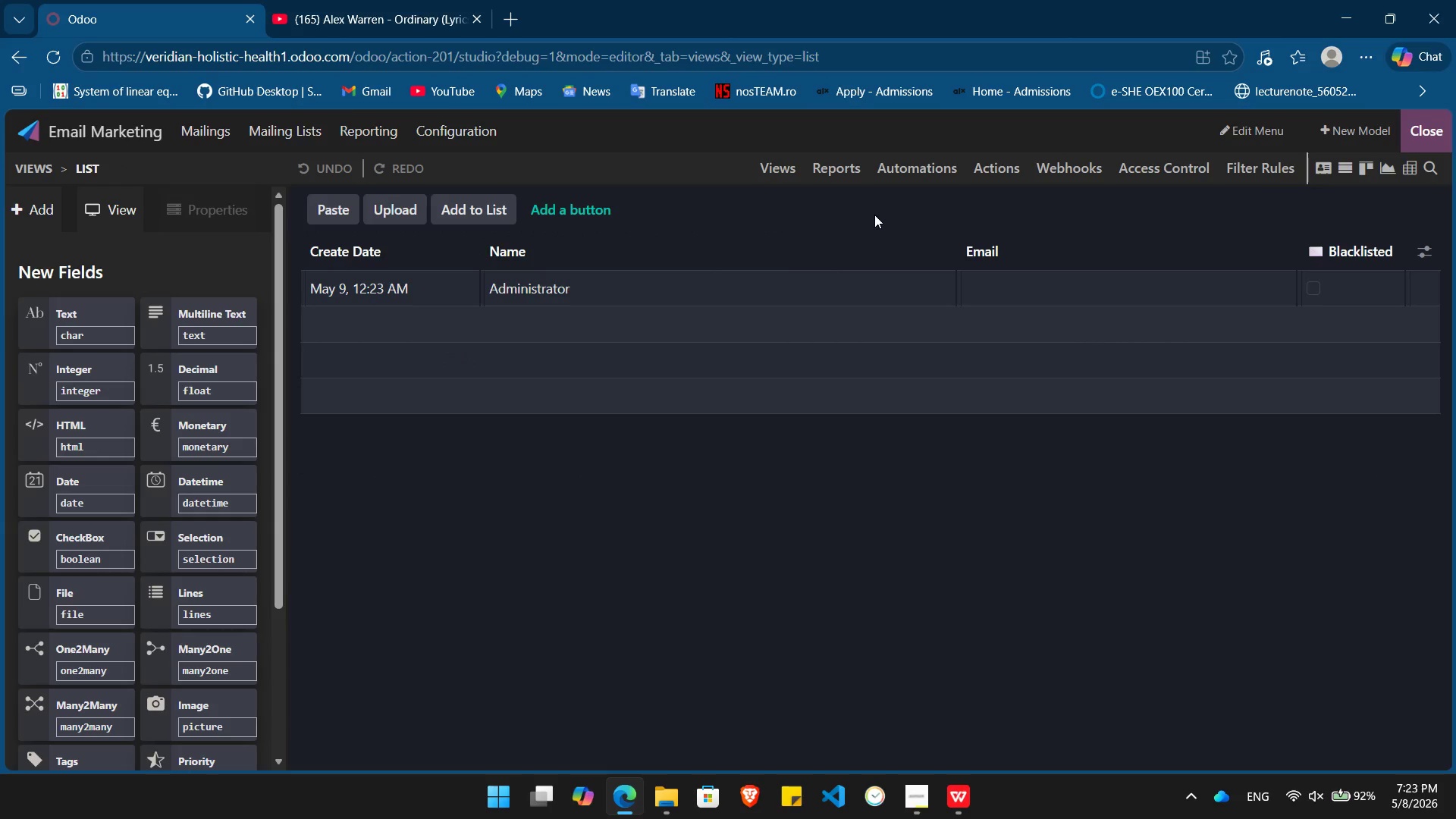 
key(Alt+Tab)